 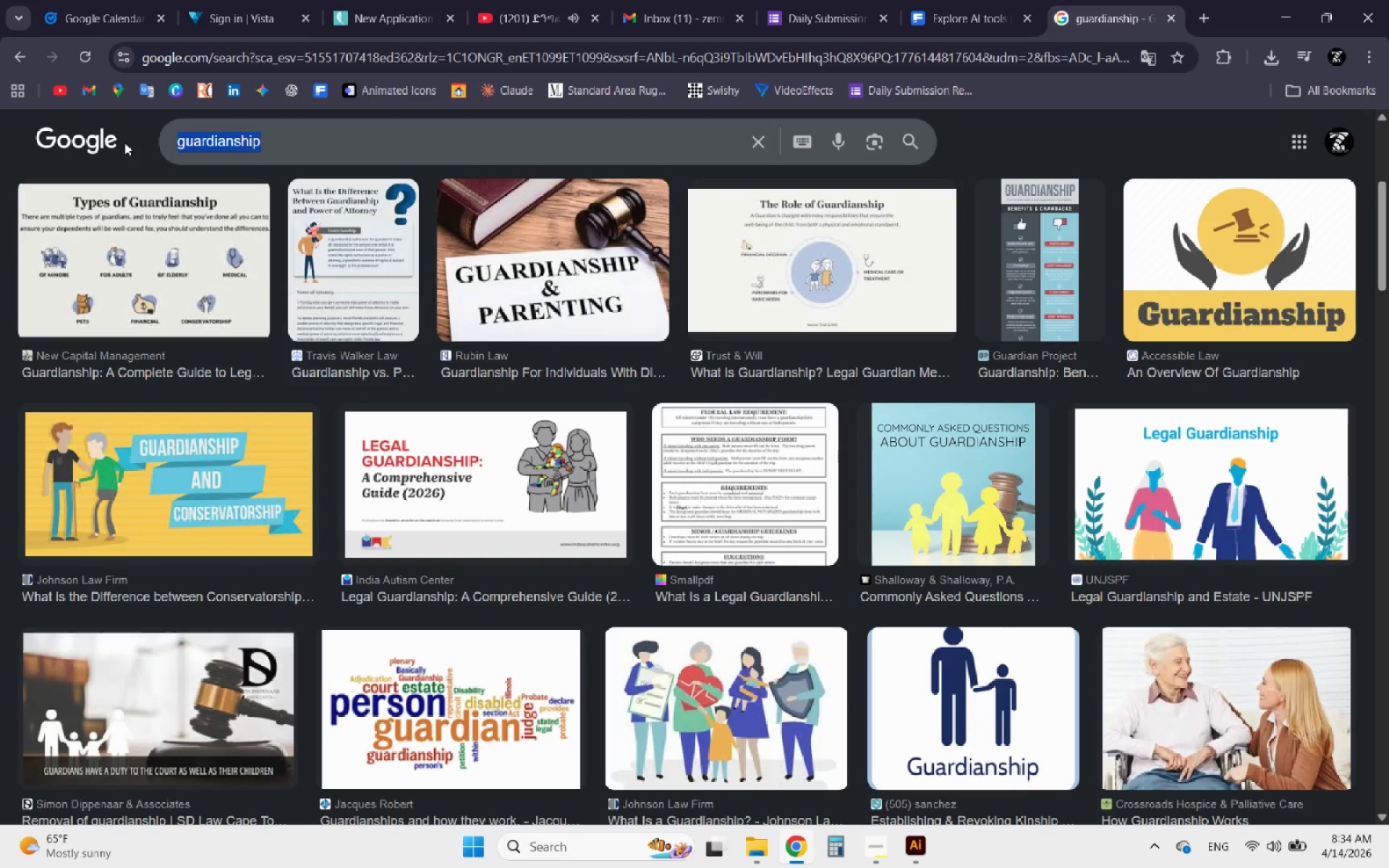 
key(Control+V)
 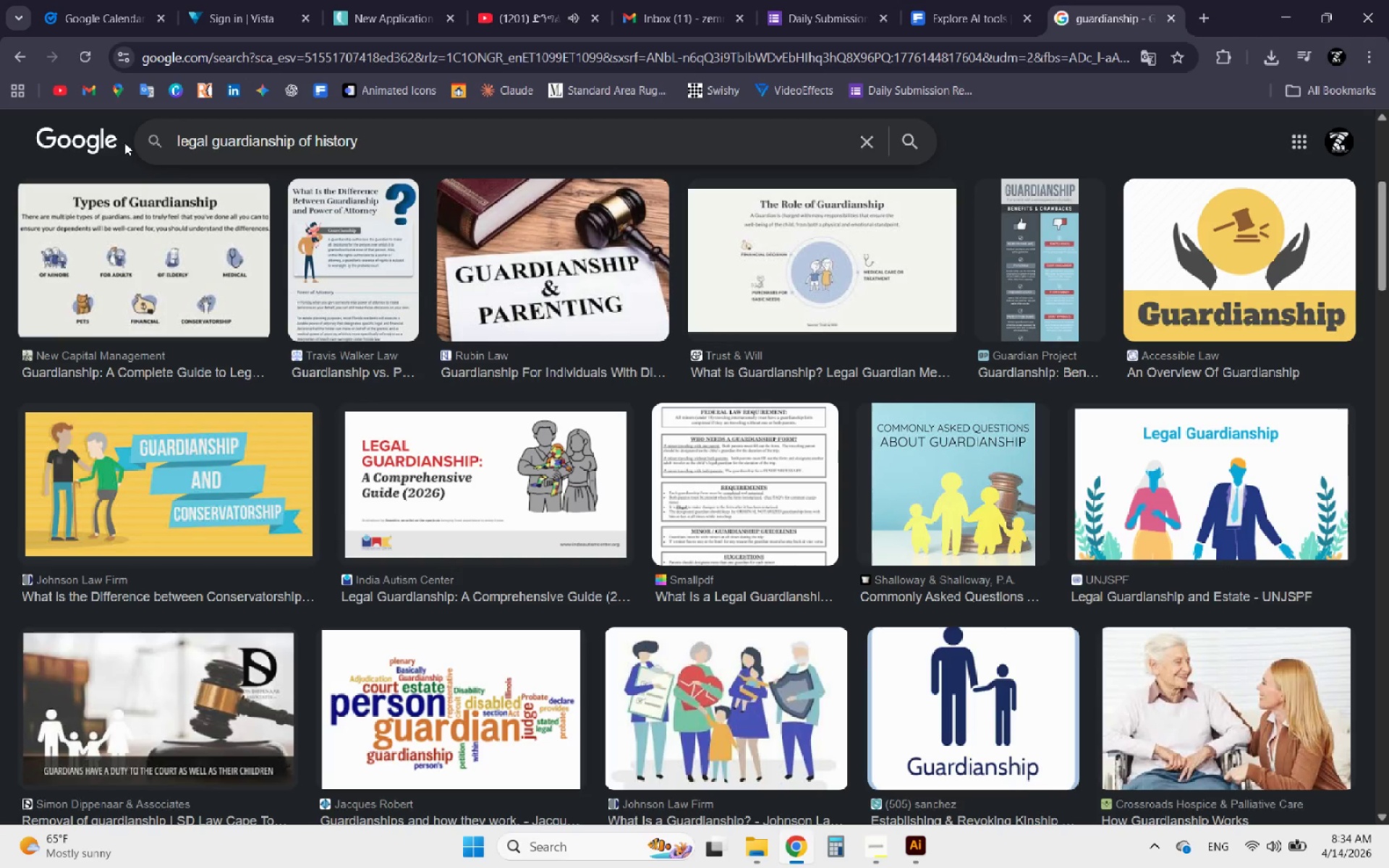 
key(Enter)
 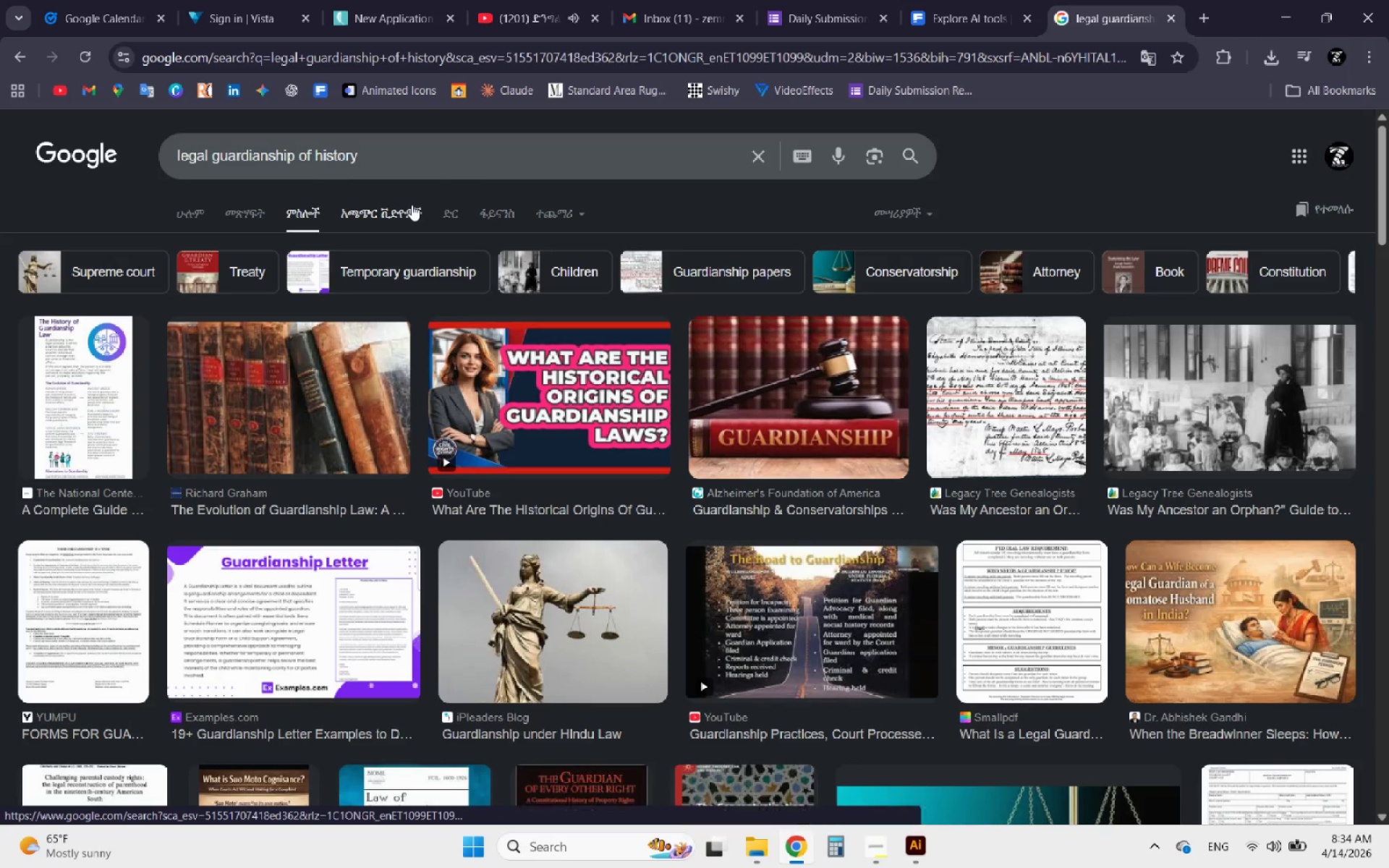 
scroll: coordinate [400, 263], scroll_direction: down, amount: 5.0
 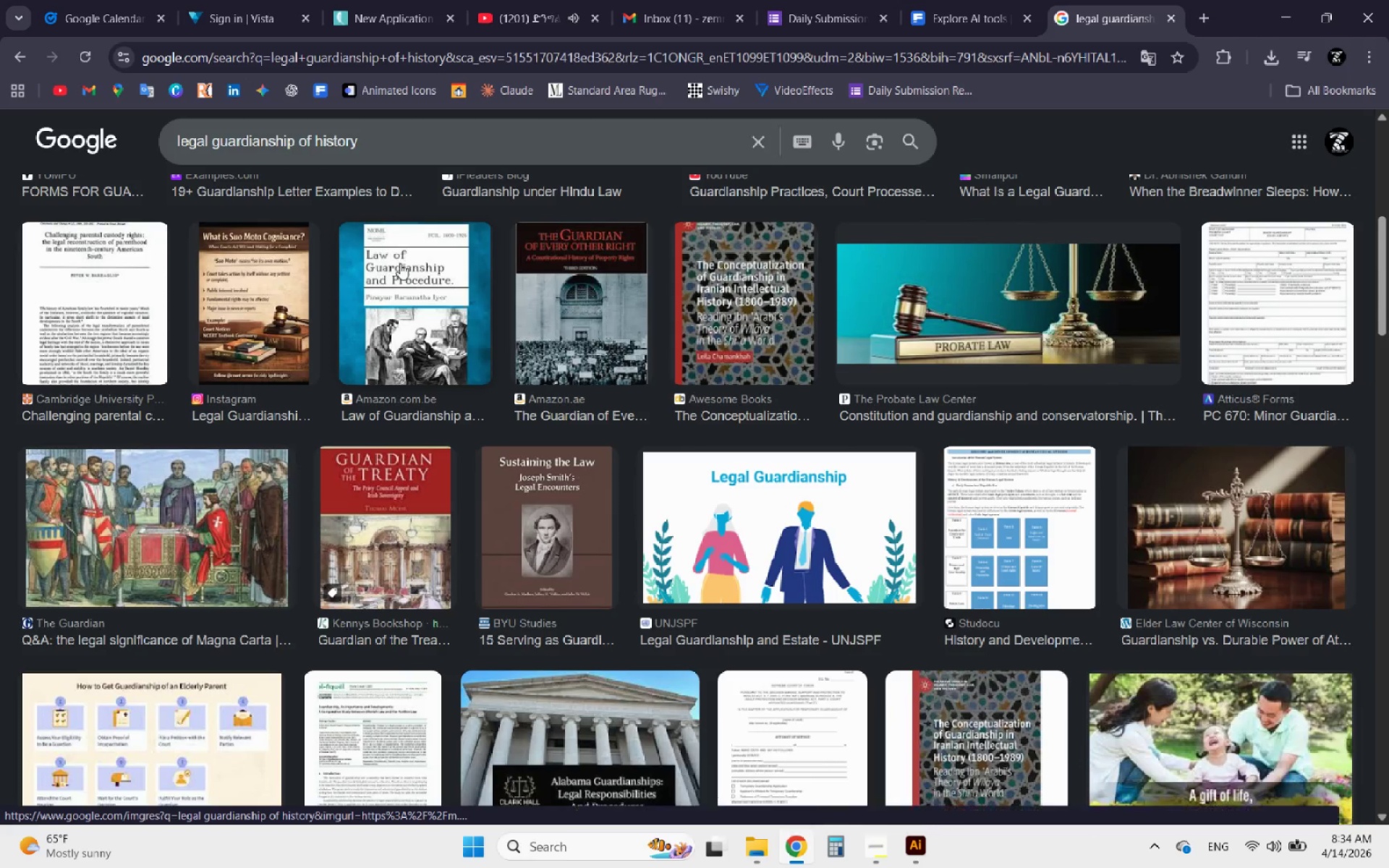 
scroll: coordinate [400, 263], scroll_direction: down, amount: 1.0
 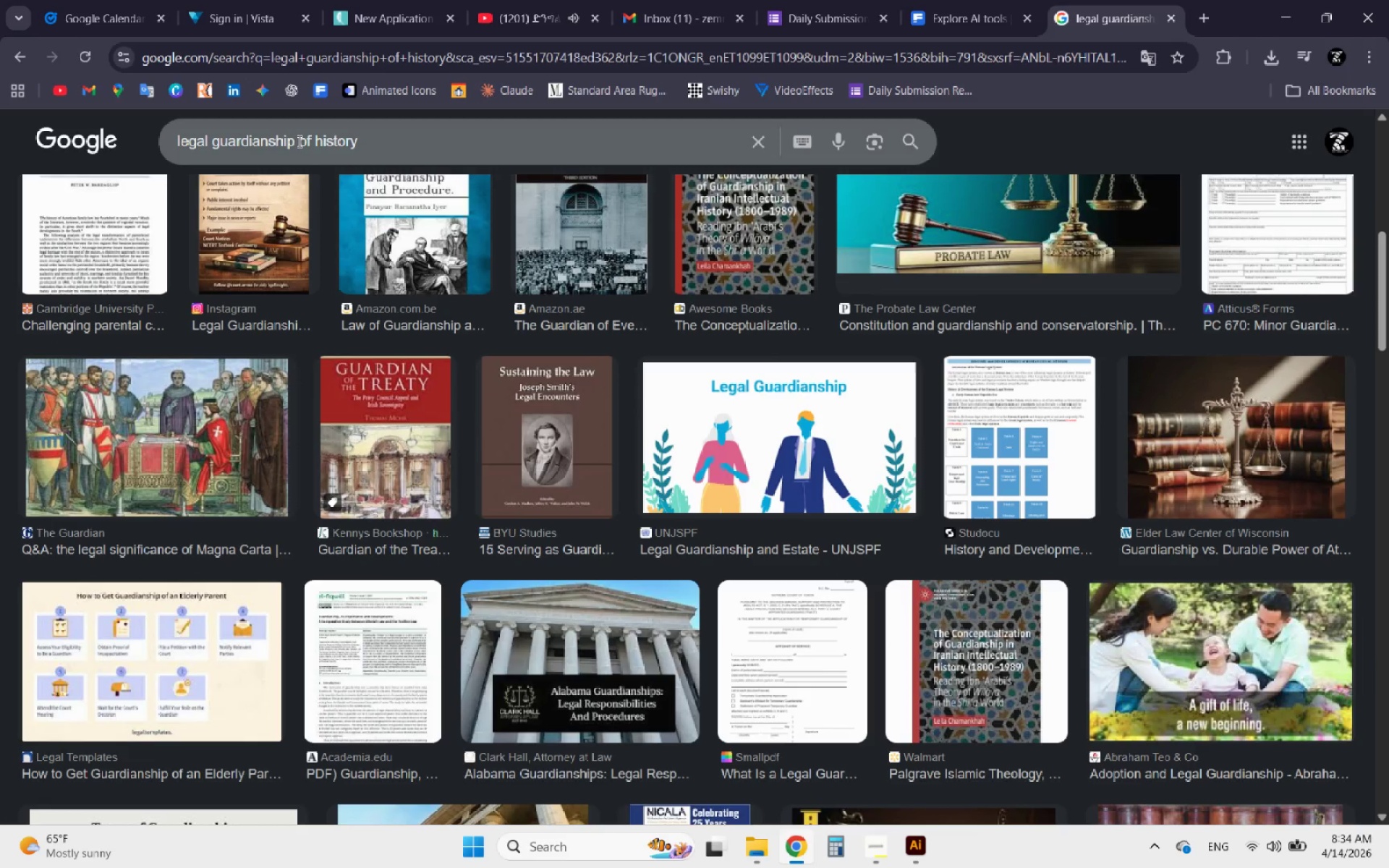 
left_click_drag(start_coordinate=[294, 141], to_coordinate=[213, 145])
 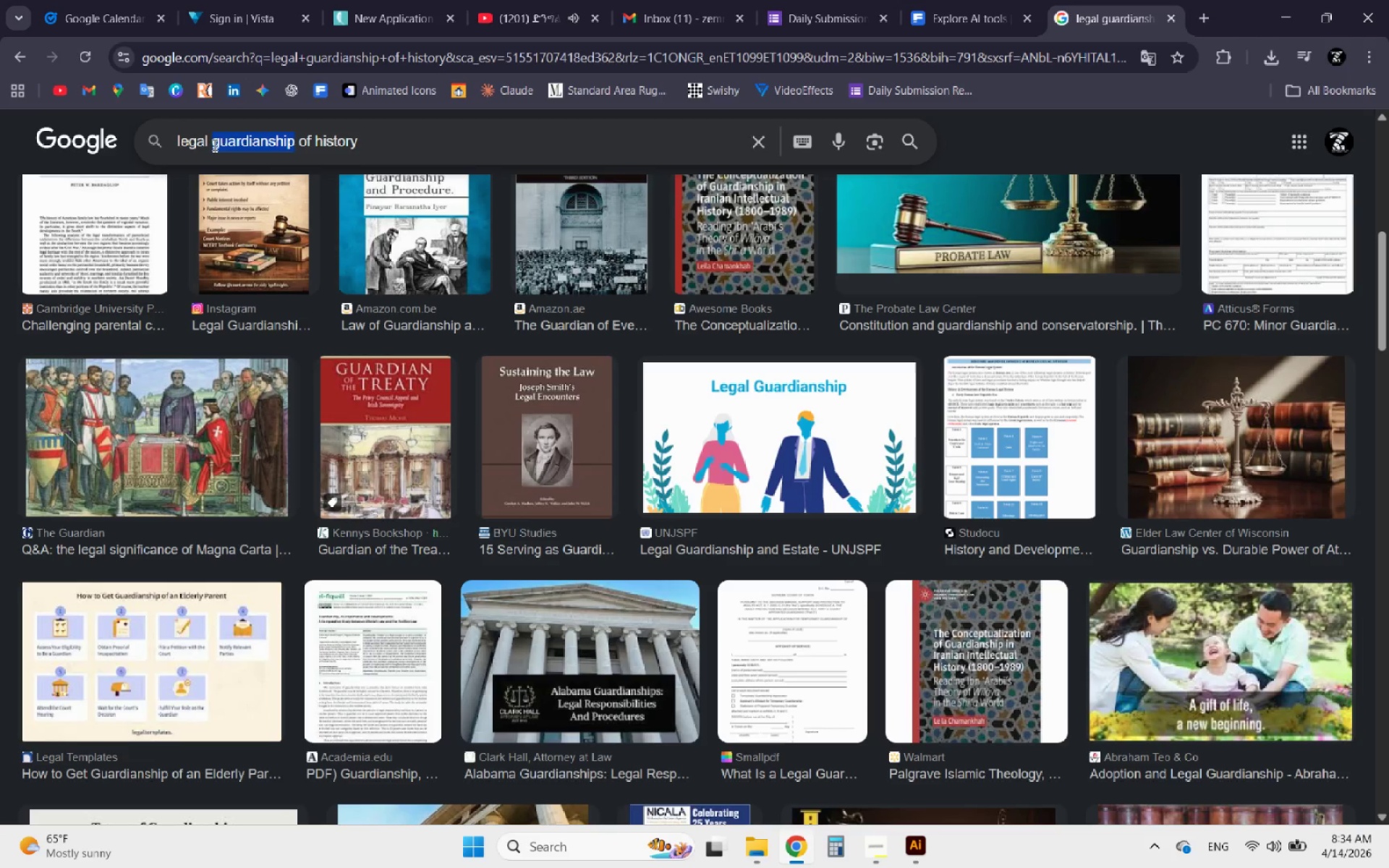 
key(Control+C)
 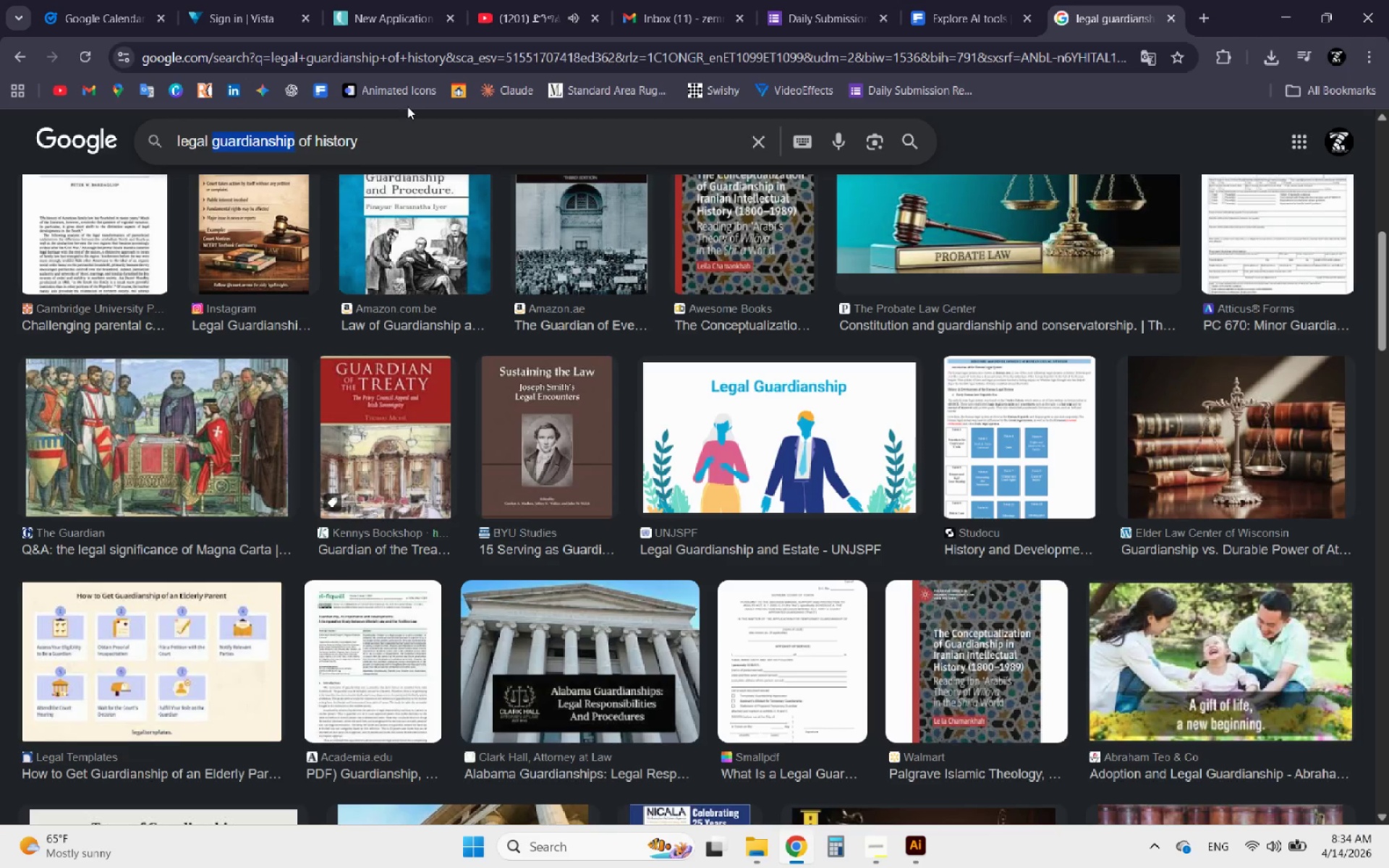 
key(Control+C)
 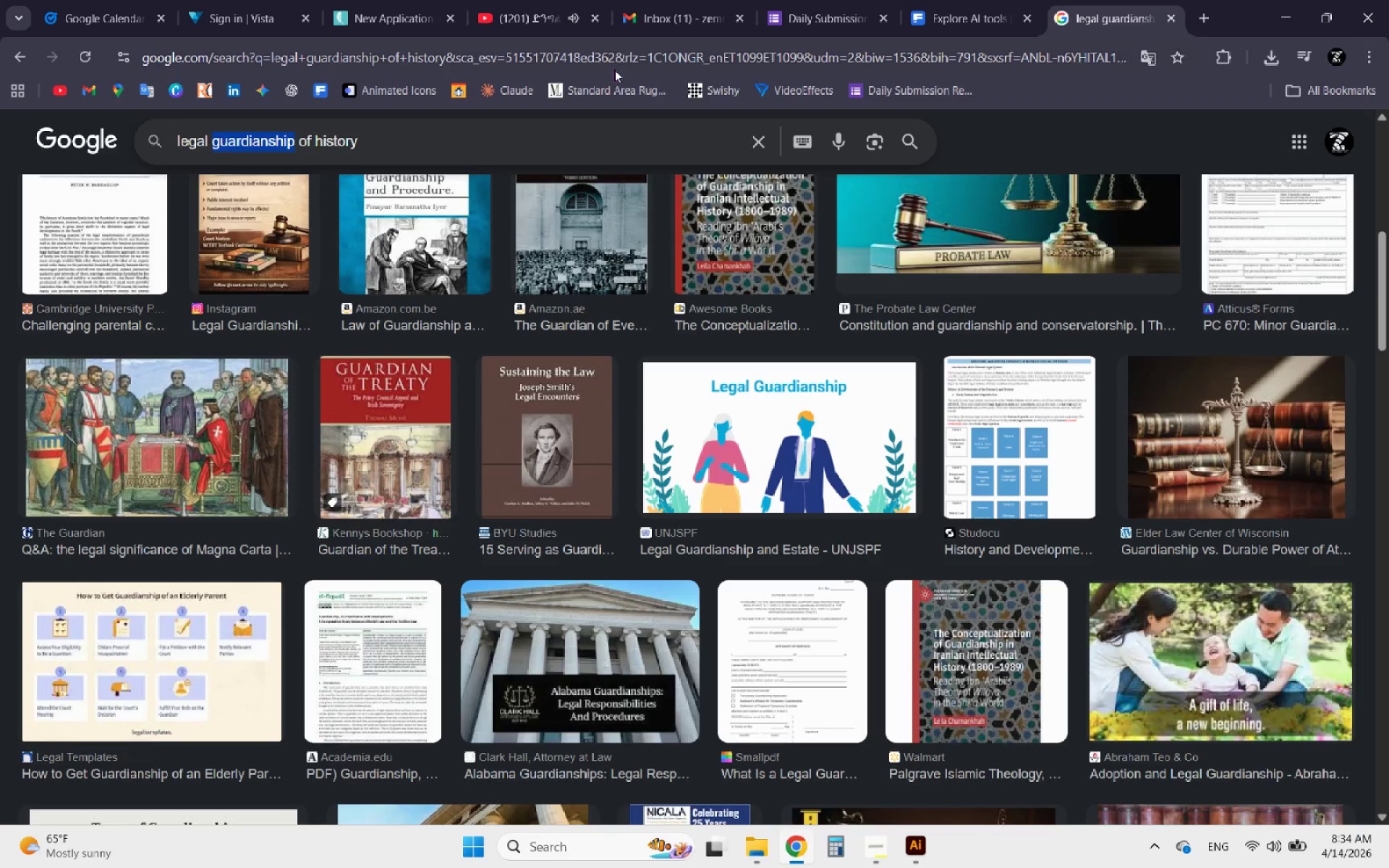 
key(Control+C)
 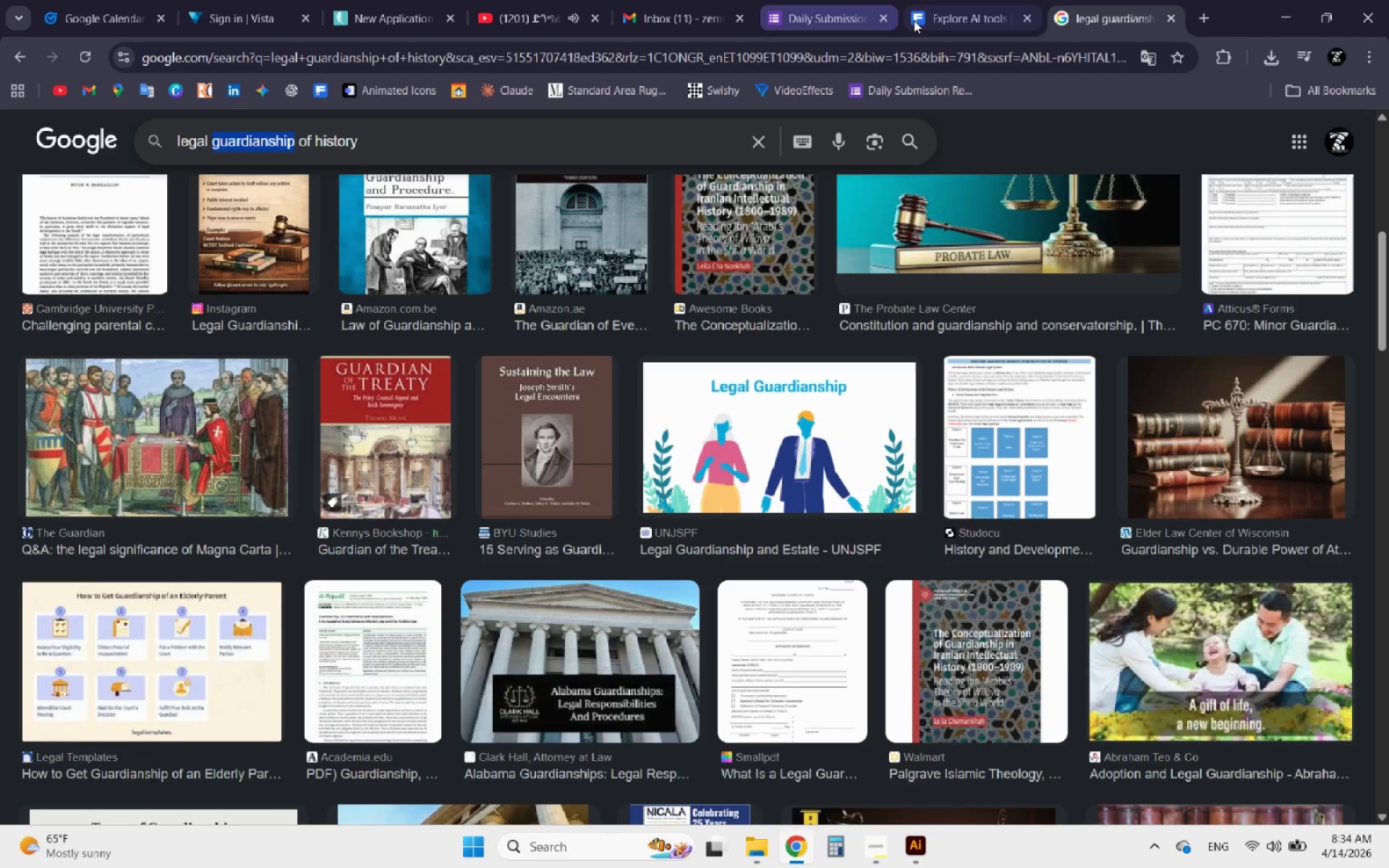 
left_click([933, 12])
 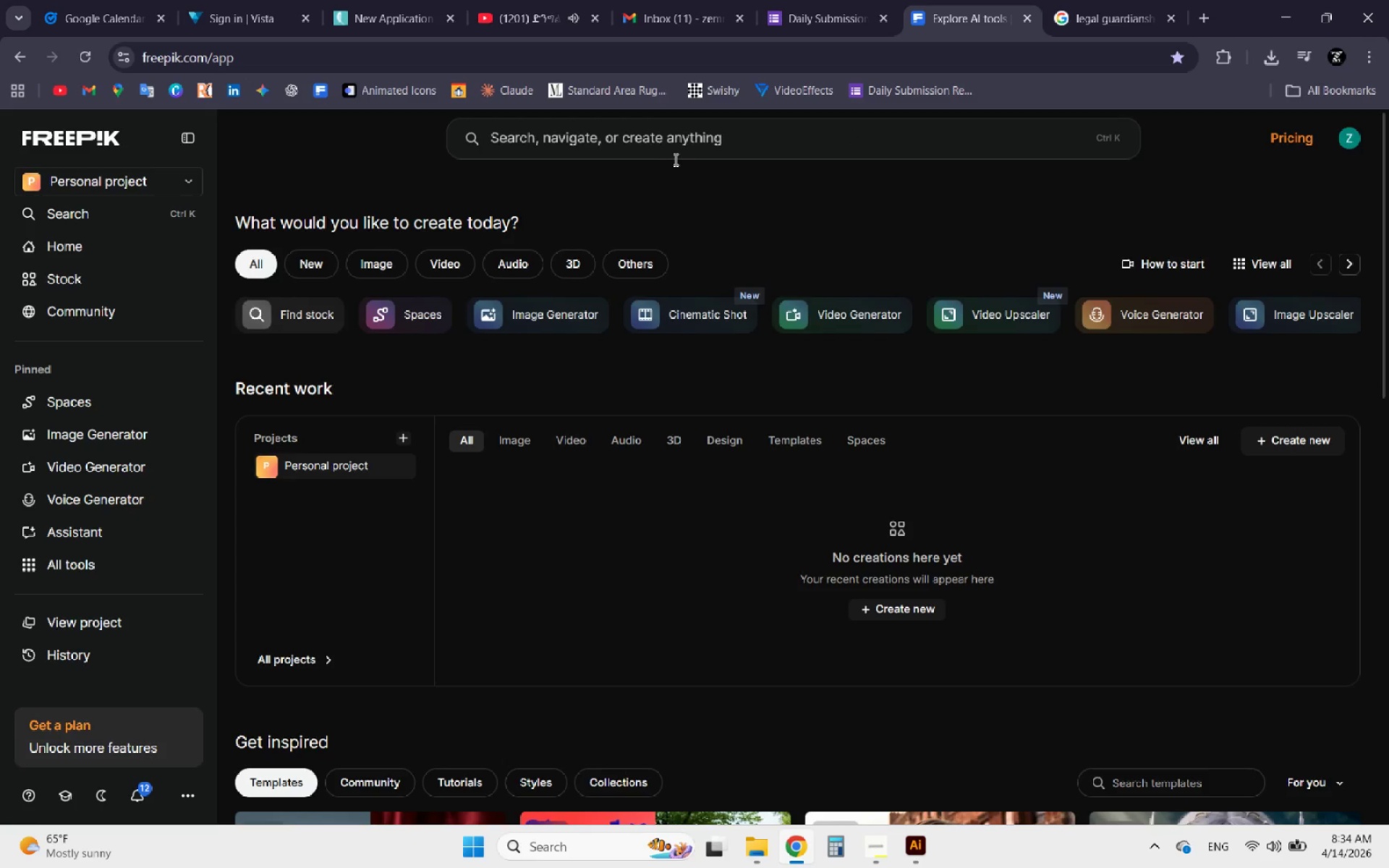 
left_click([661, 151])
 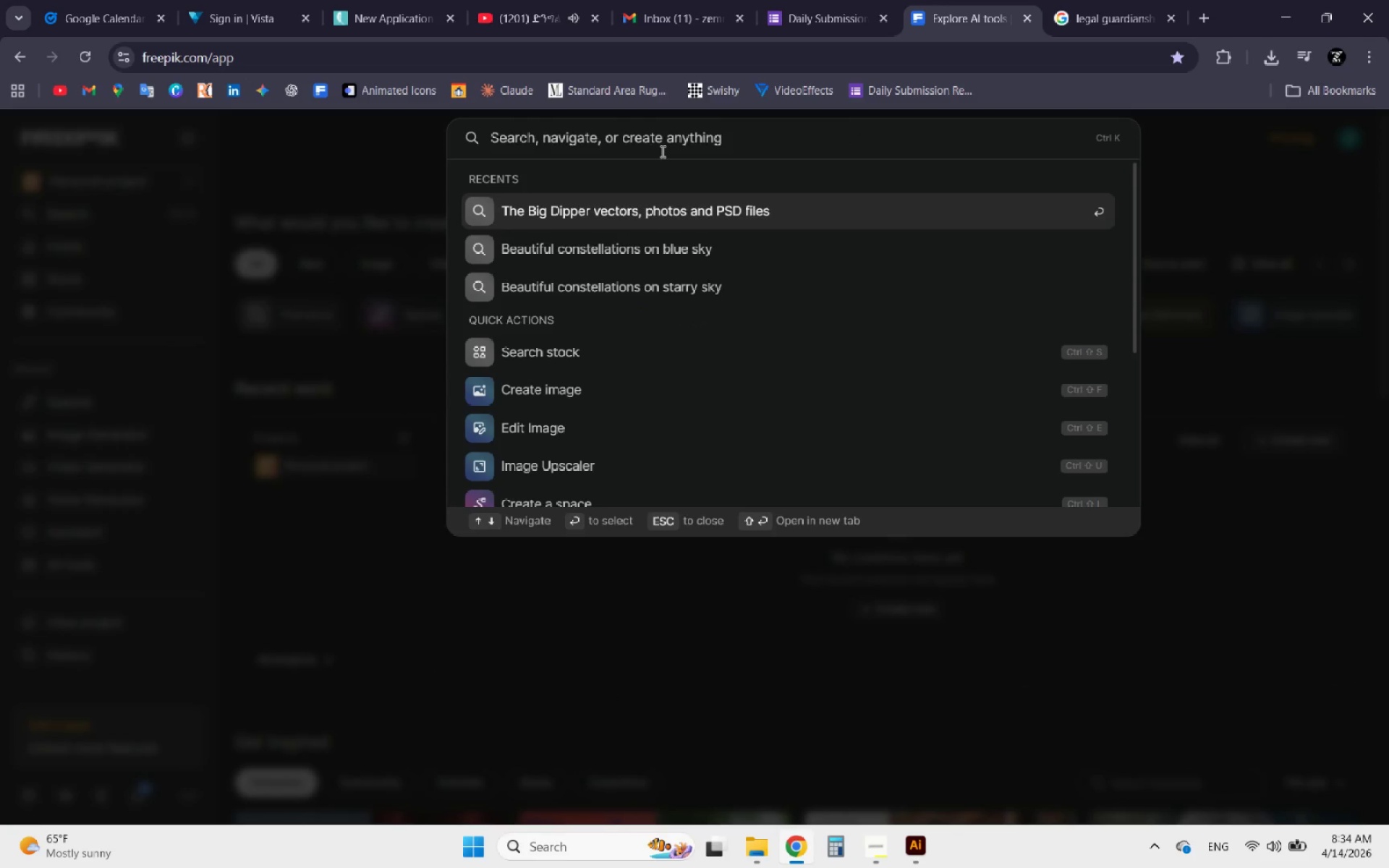 
key(Control+V)
 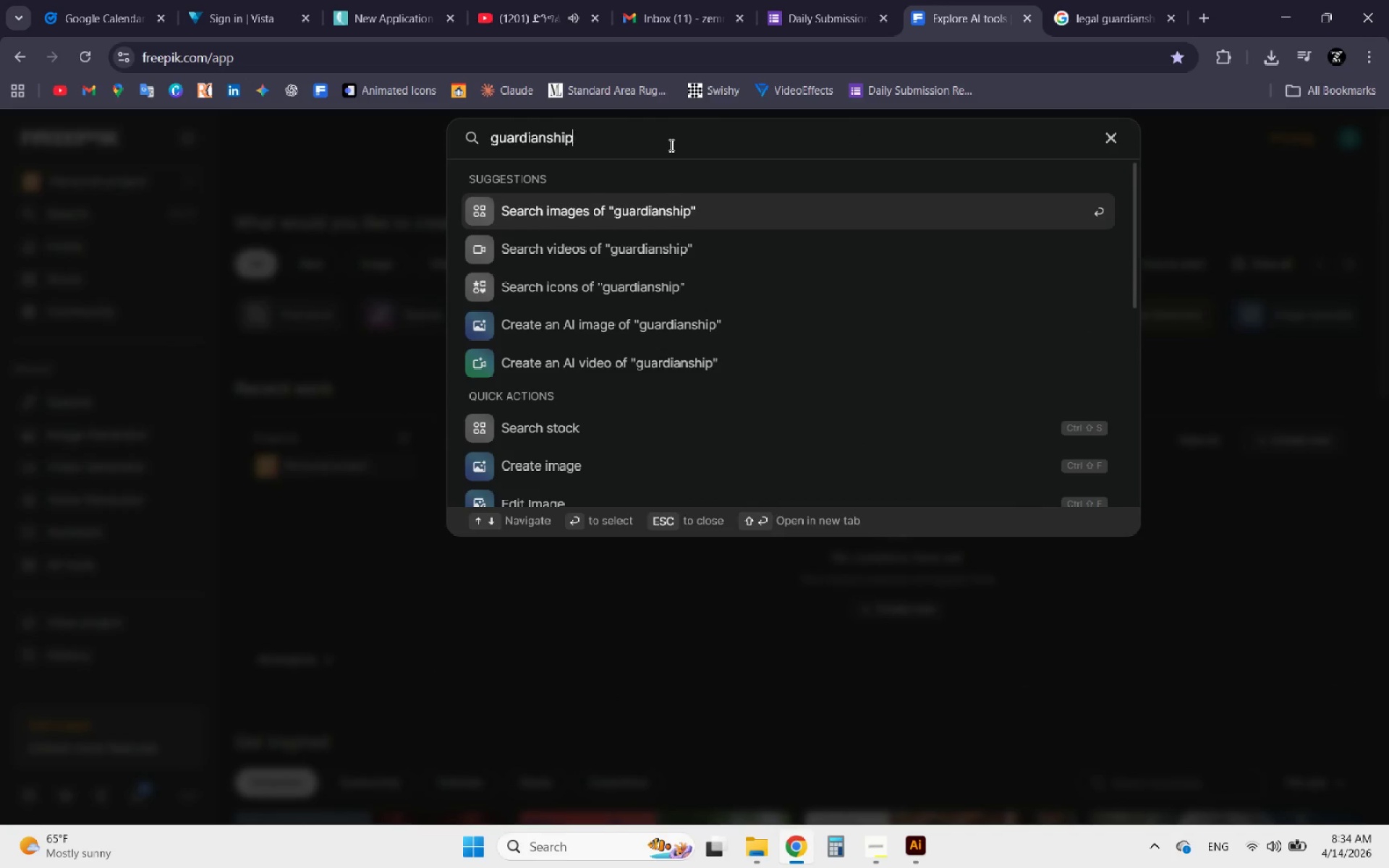 
key(Enter)
 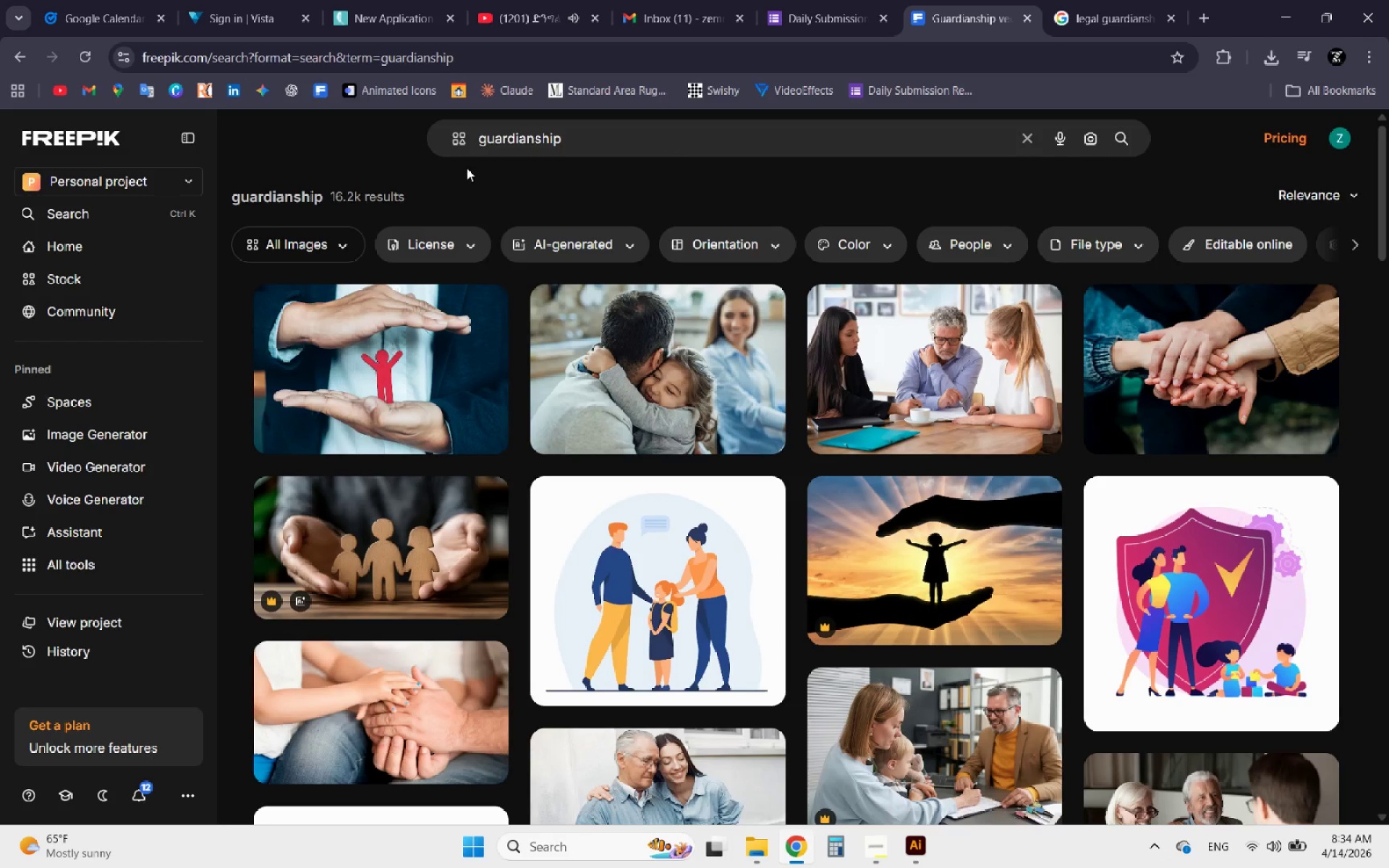 
wait(6.39)
 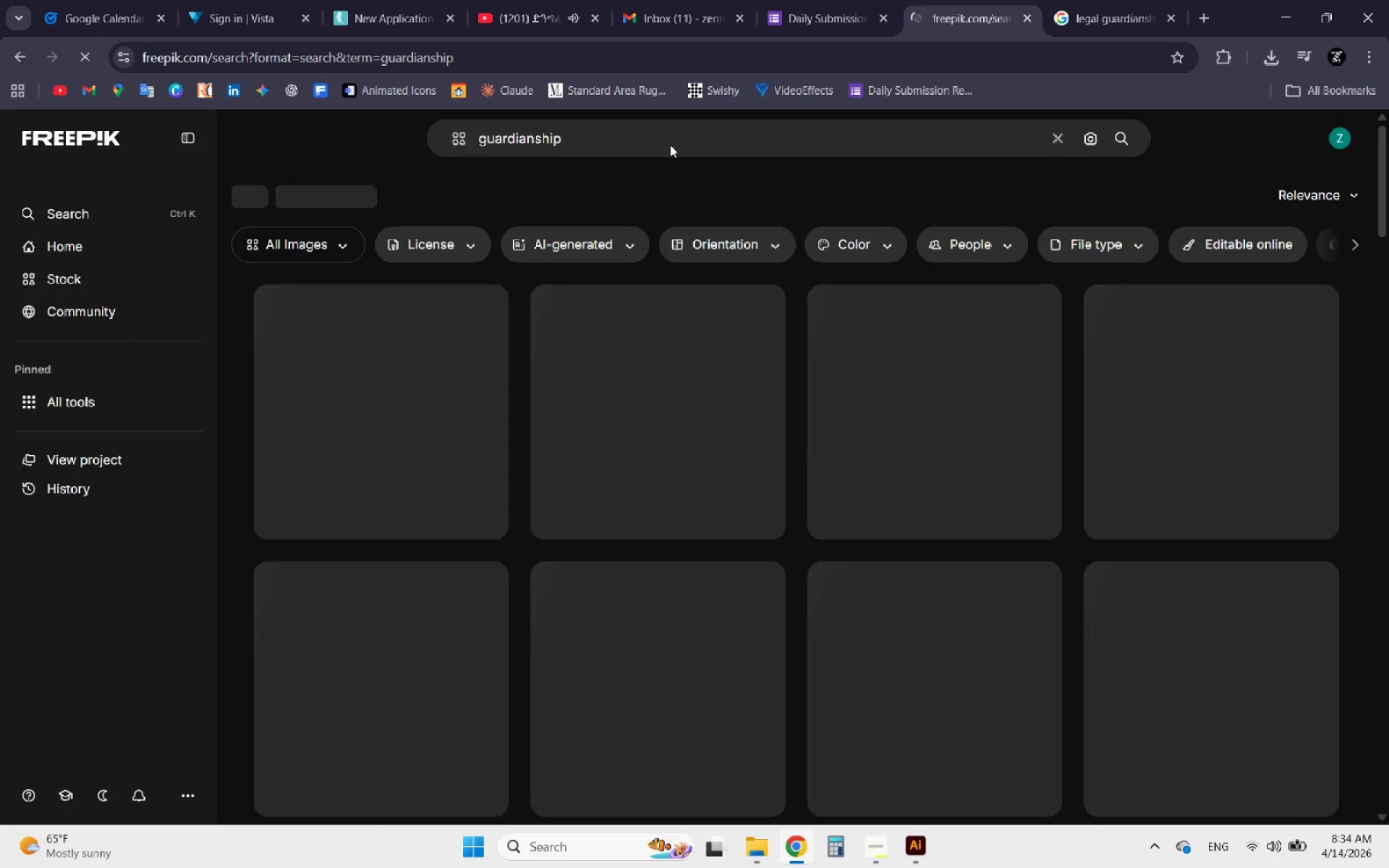 
left_click([472, 286])